 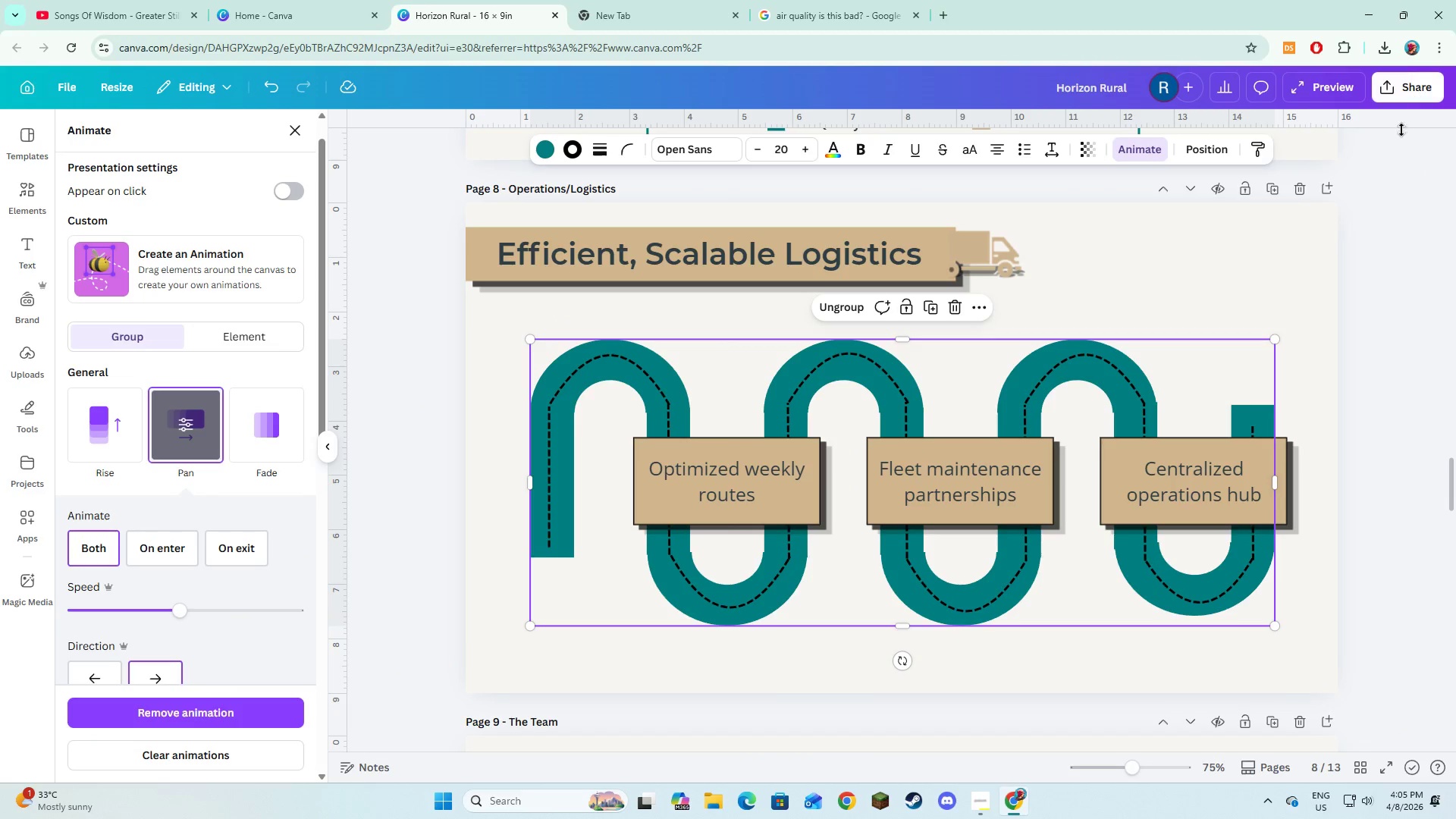 
left_click([1428, 89])
 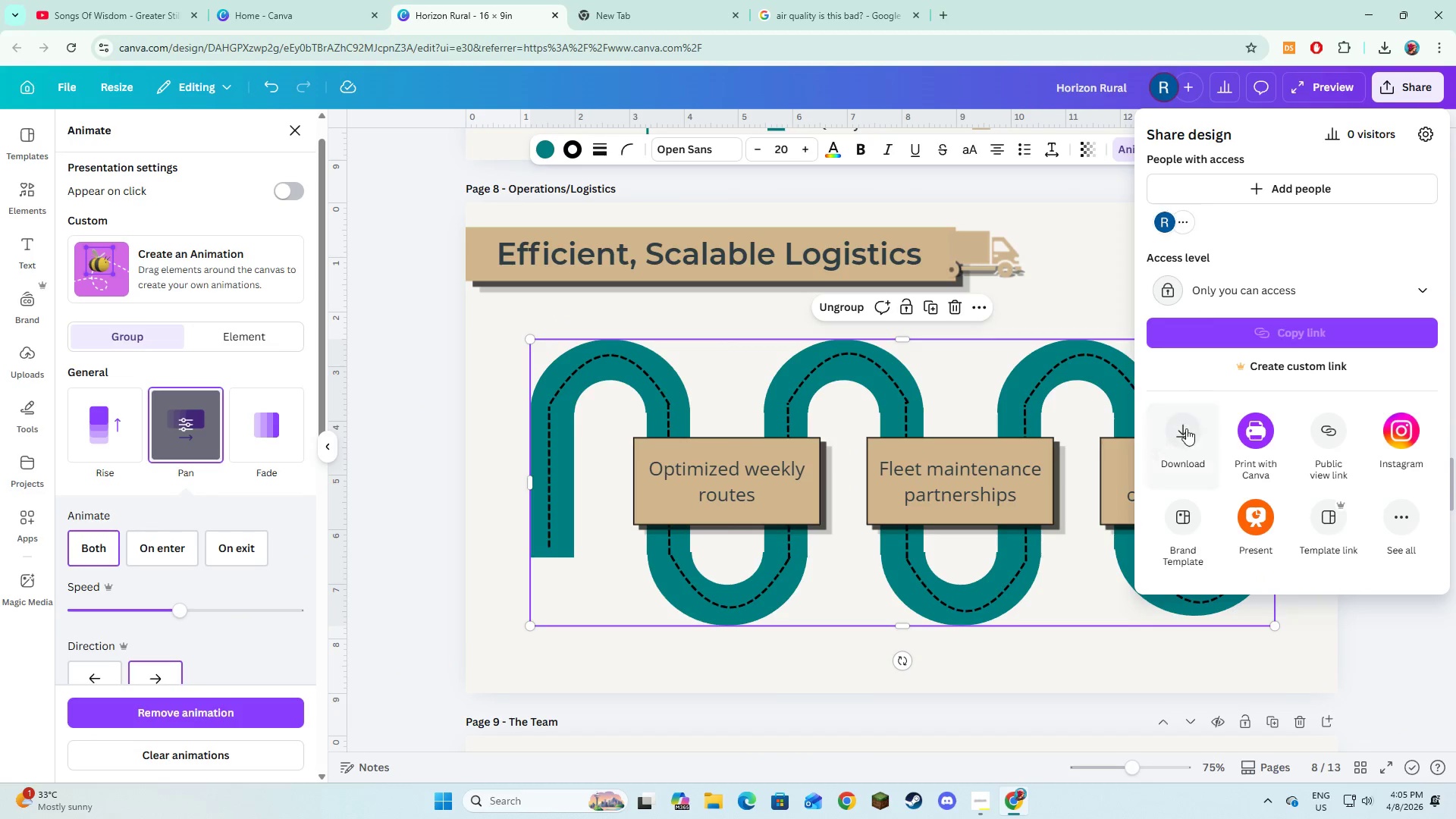 
left_click([1186, 428])
 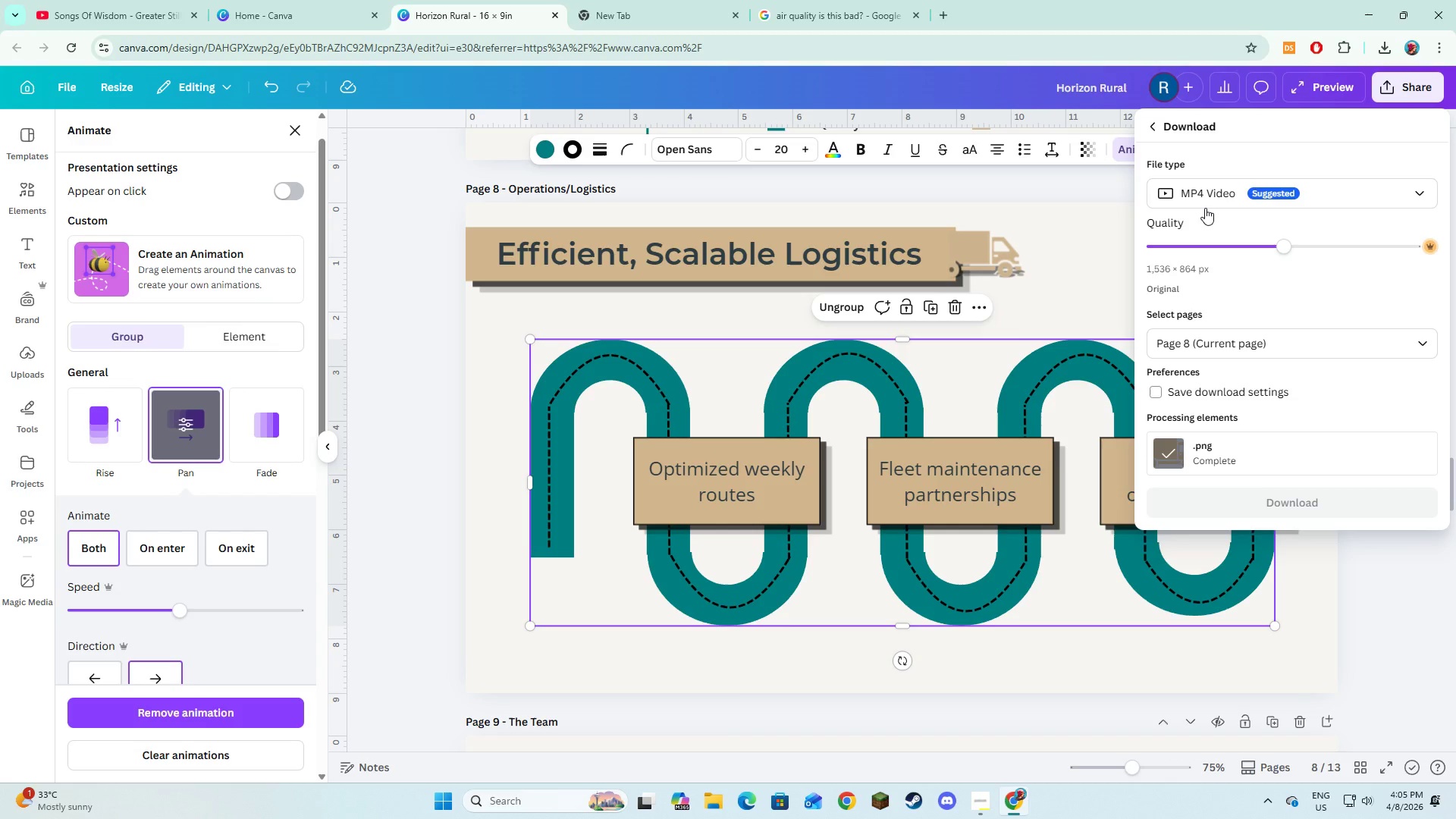 
left_click([1205, 199])
 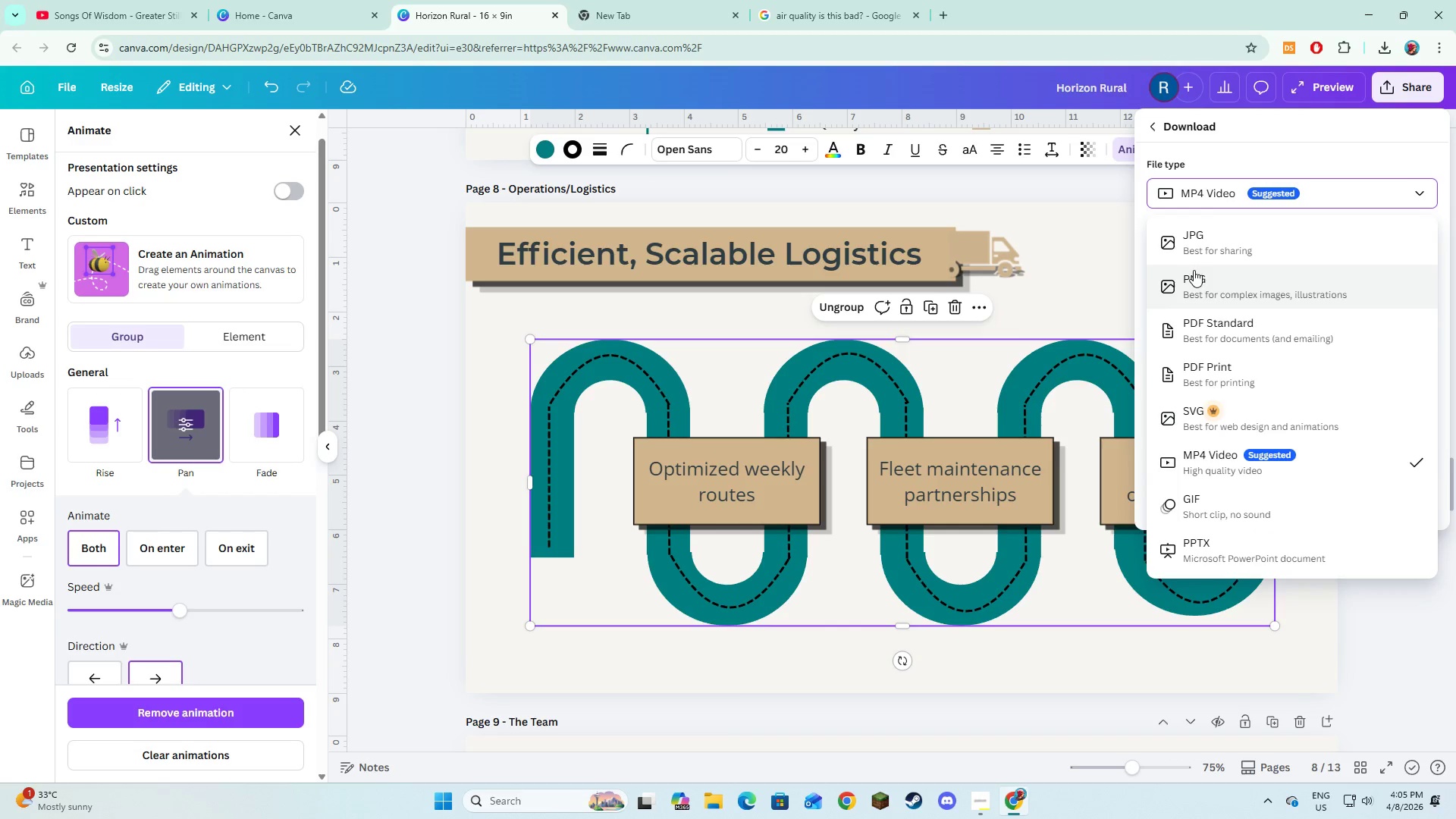 
left_click([1194, 323])
 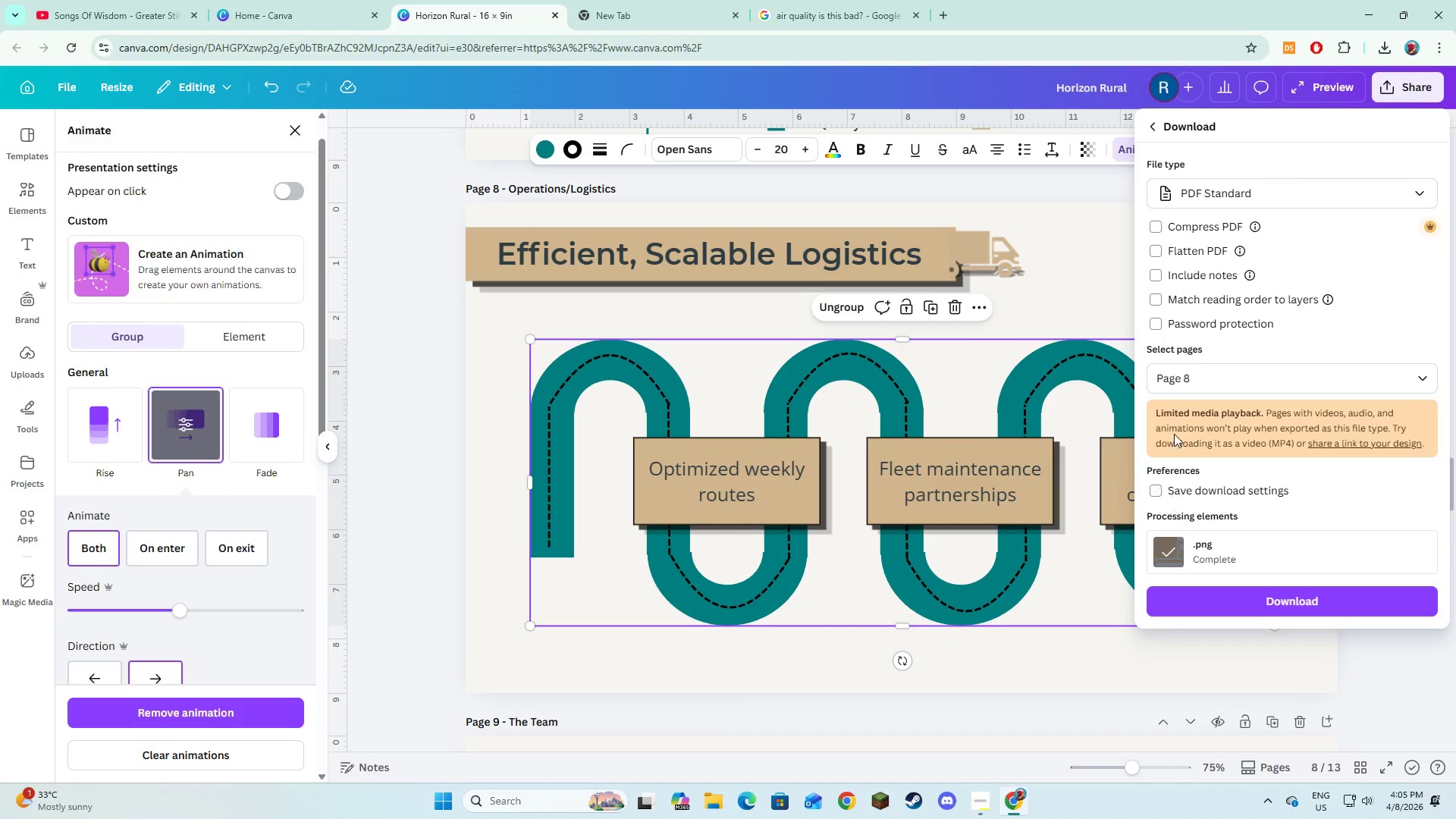 
left_click([1173, 378])
 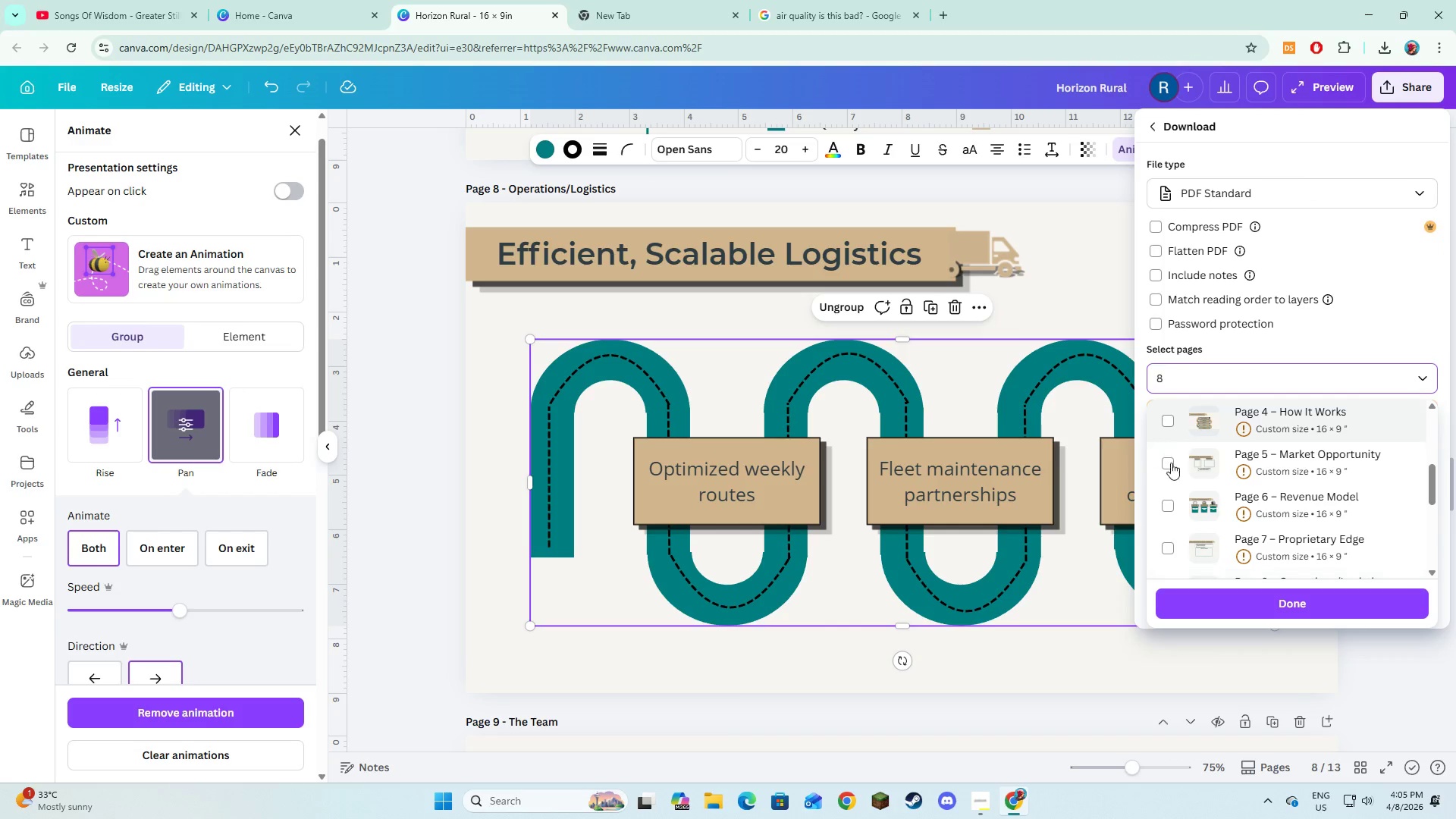 
scroll: coordinate [1182, 479], scroll_direction: up, amount: 4.0
 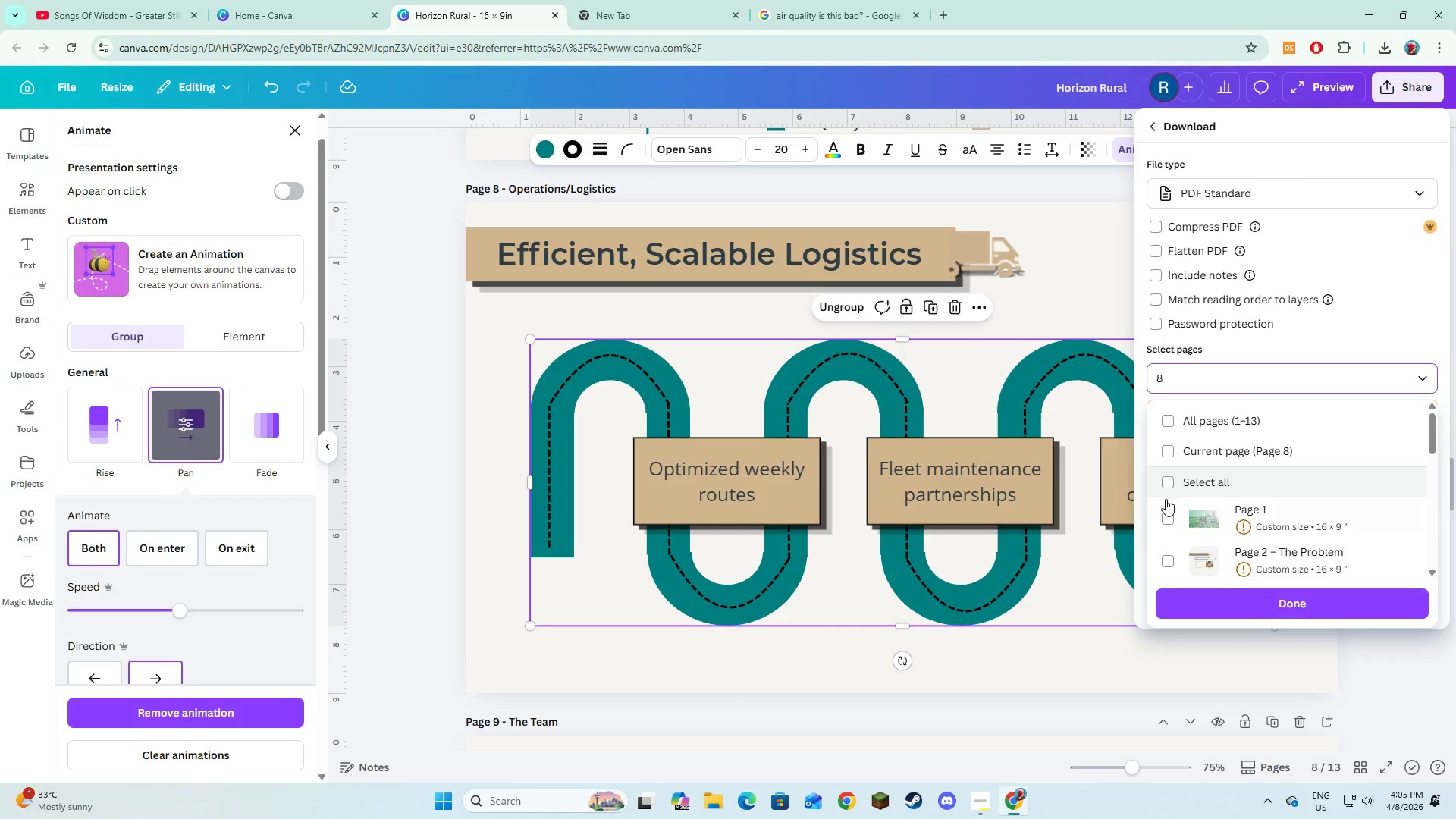 
scroll: coordinate [1166, 512], scroll_direction: down, amount: 11.0
 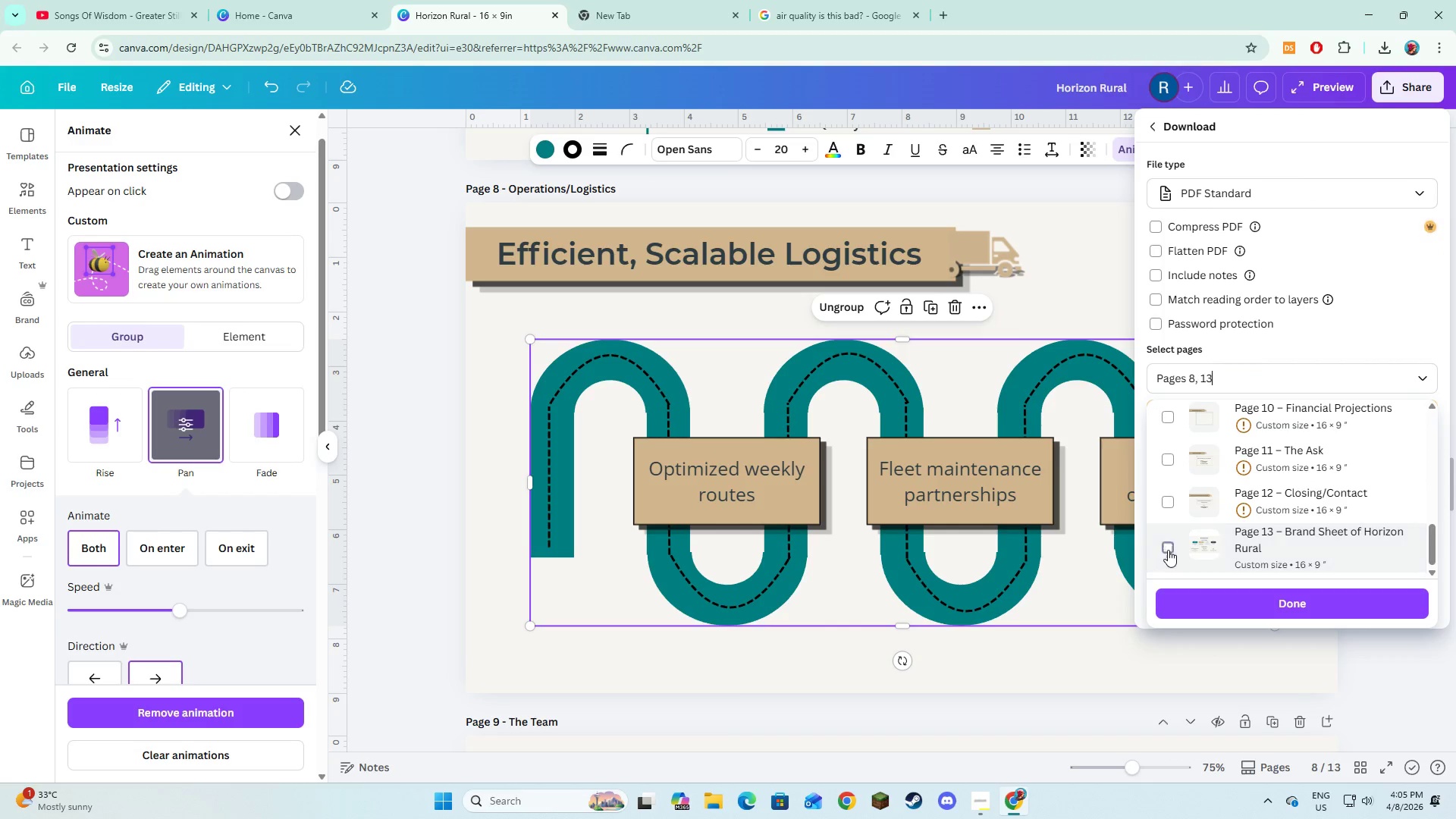 
scroll: coordinate [1196, 465], scroll_direction: up, amount: 2.0
 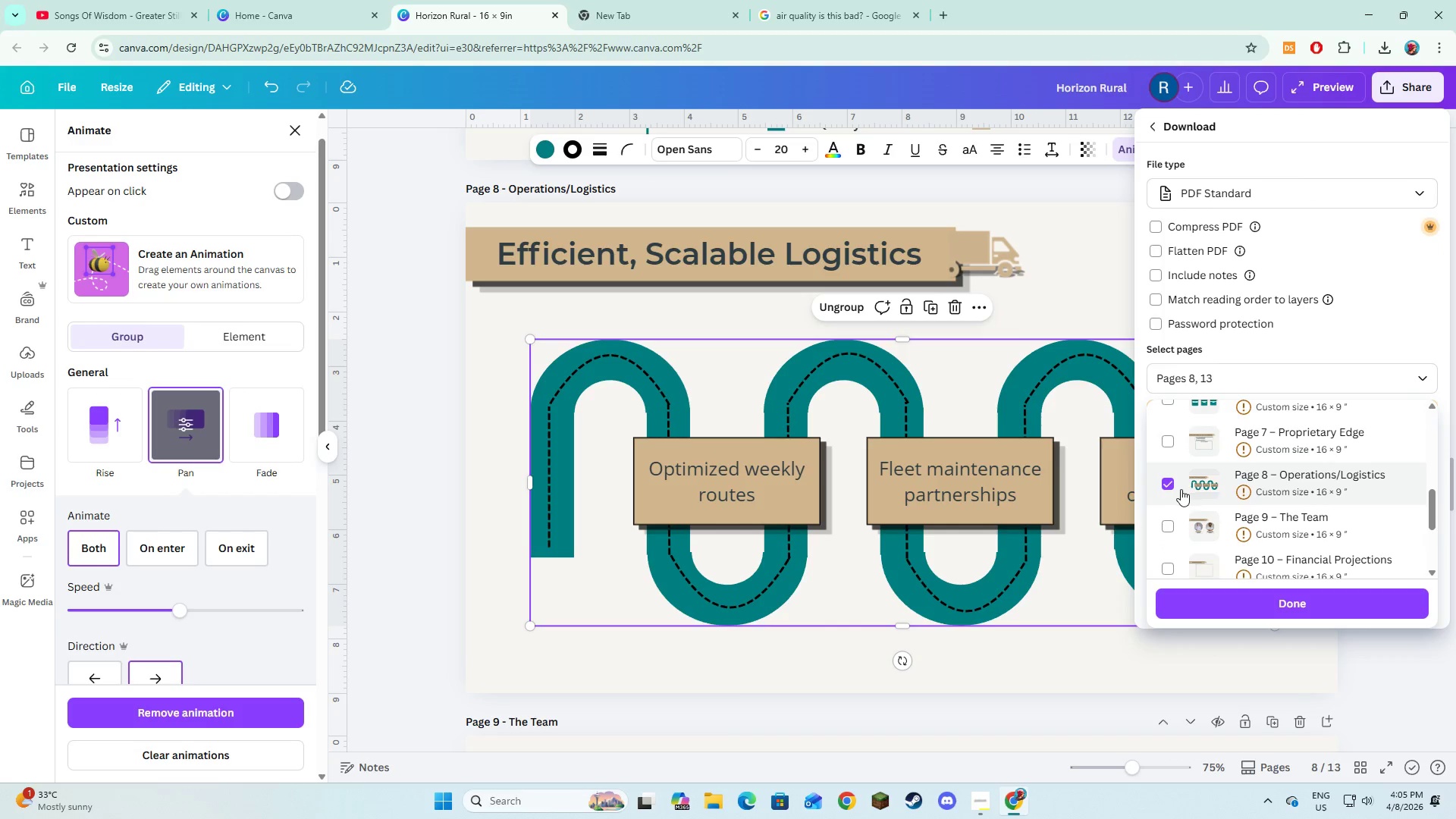 
left_click([1172, 485])
 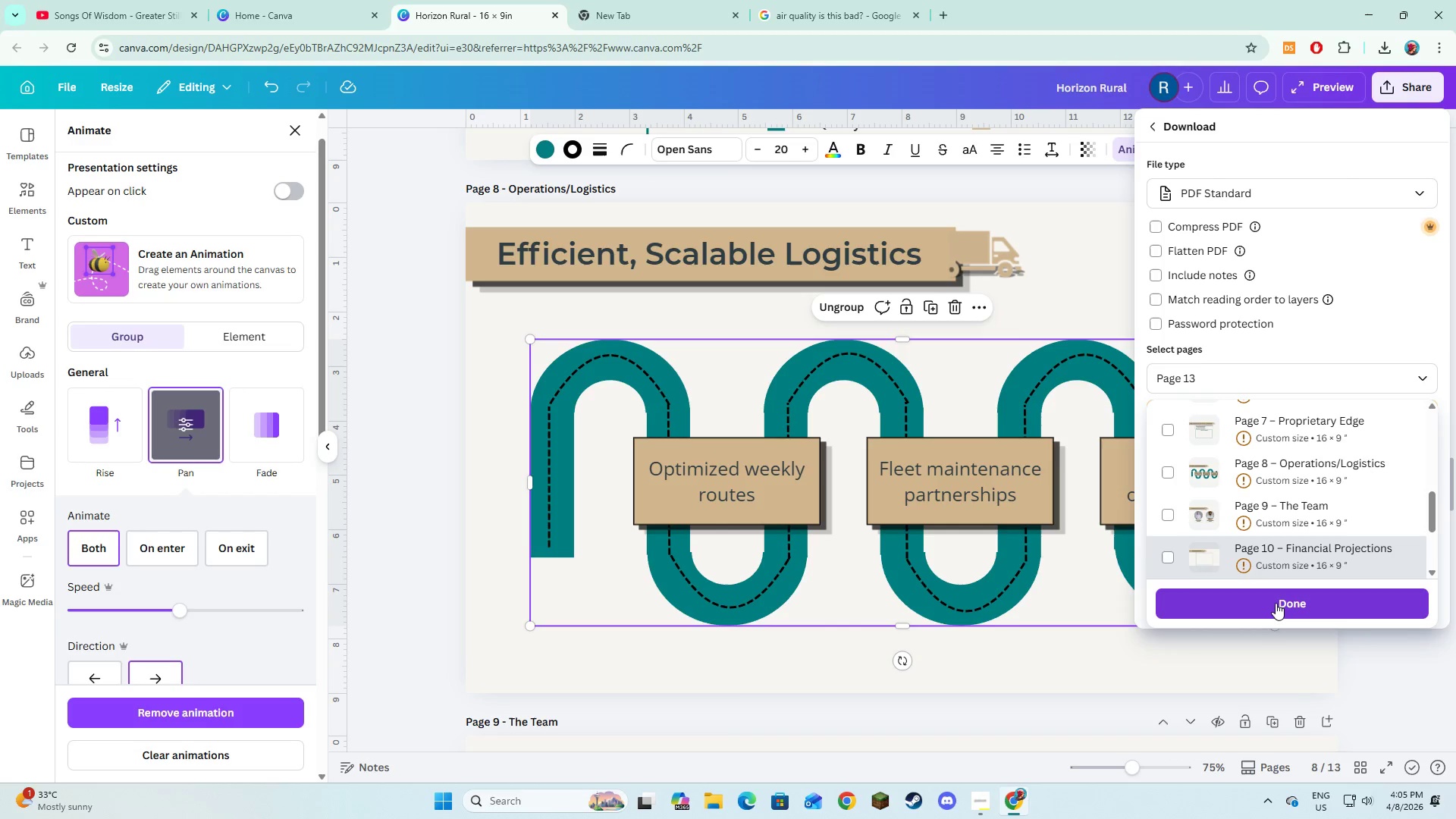 
left_click([1276, 603])
 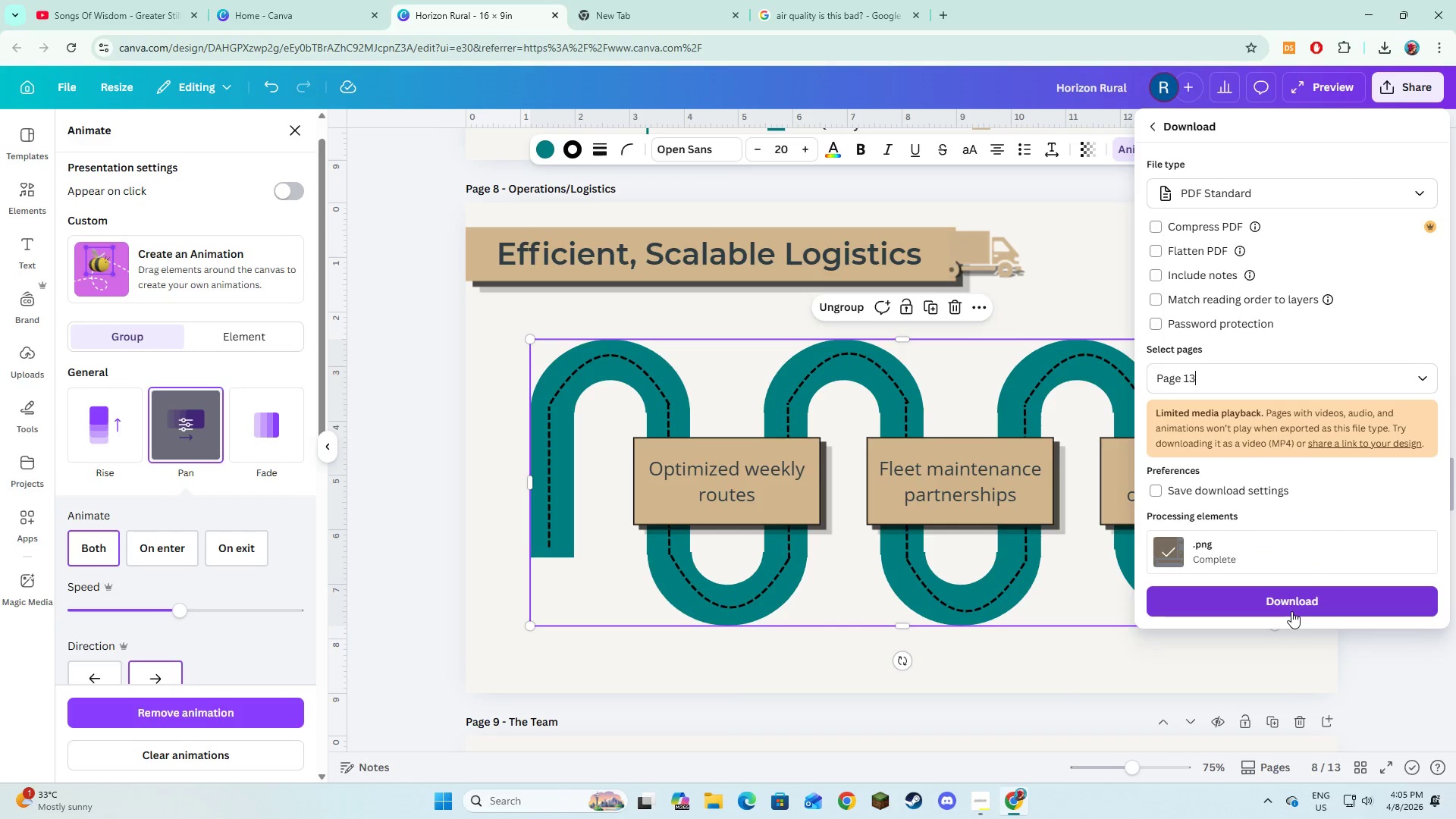 
left_click([1291, 611])
 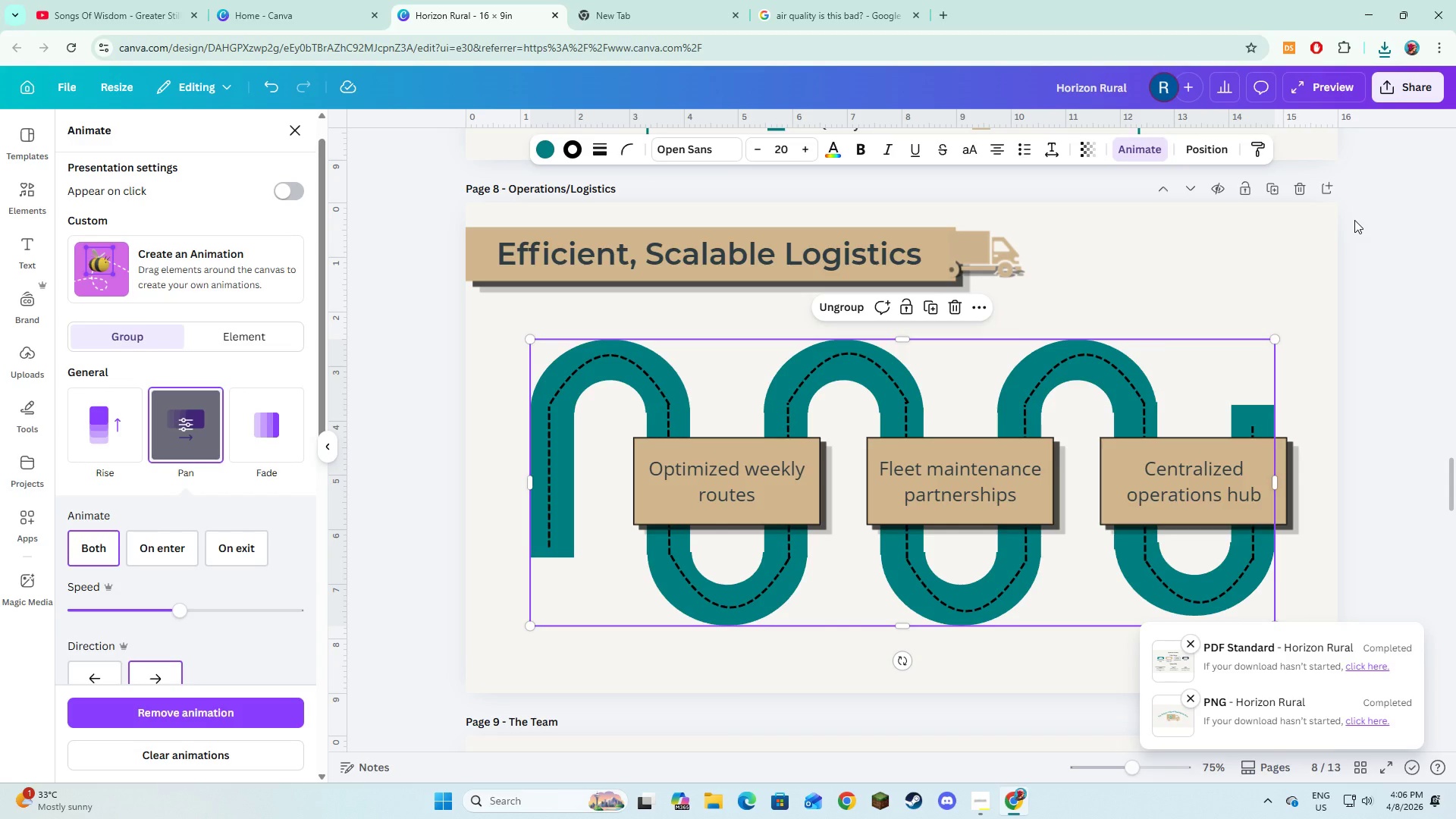 
wait(16.31)
 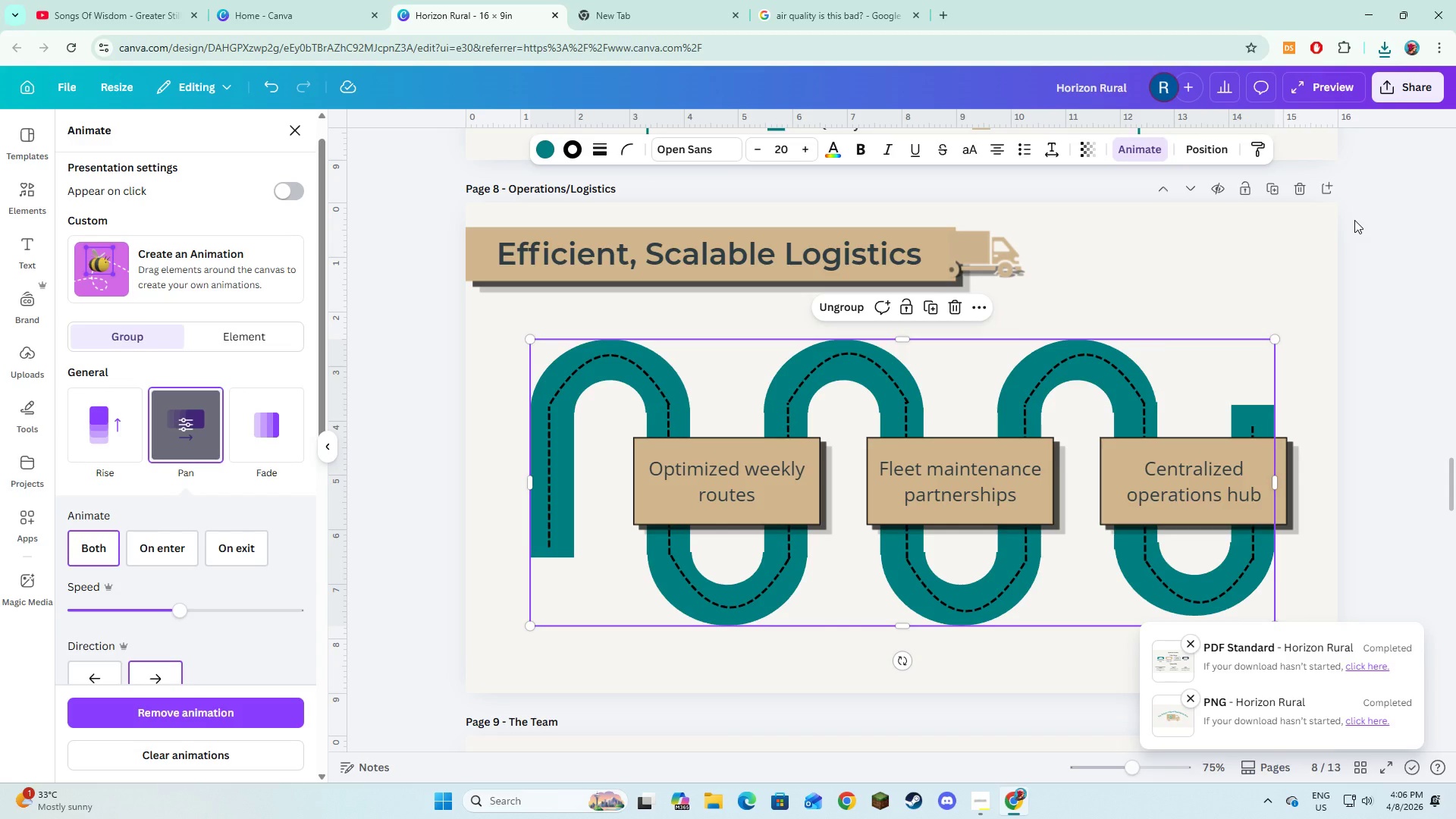 
key(Alt+AltLeft)
 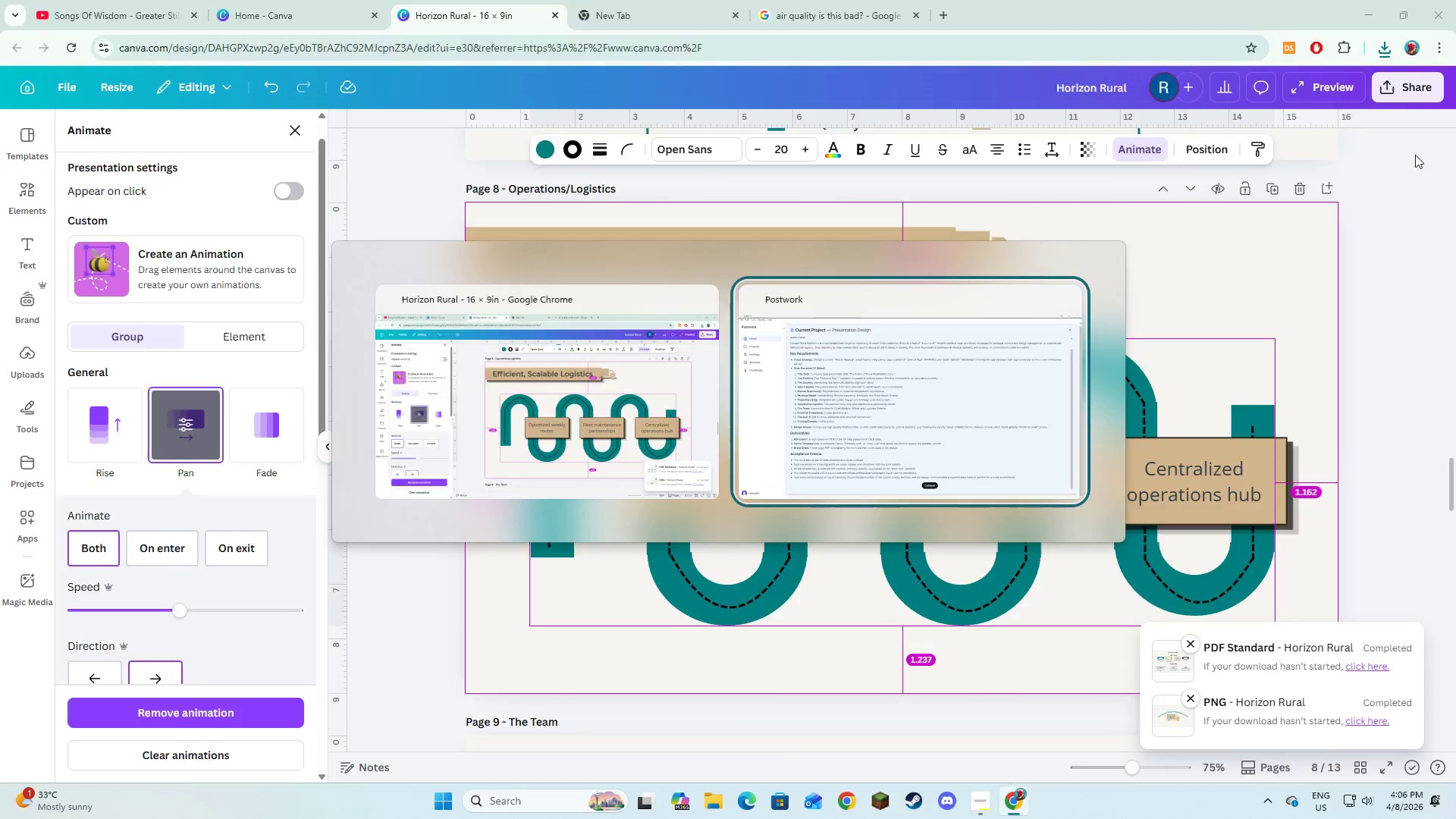 
key(Alt+Tab)